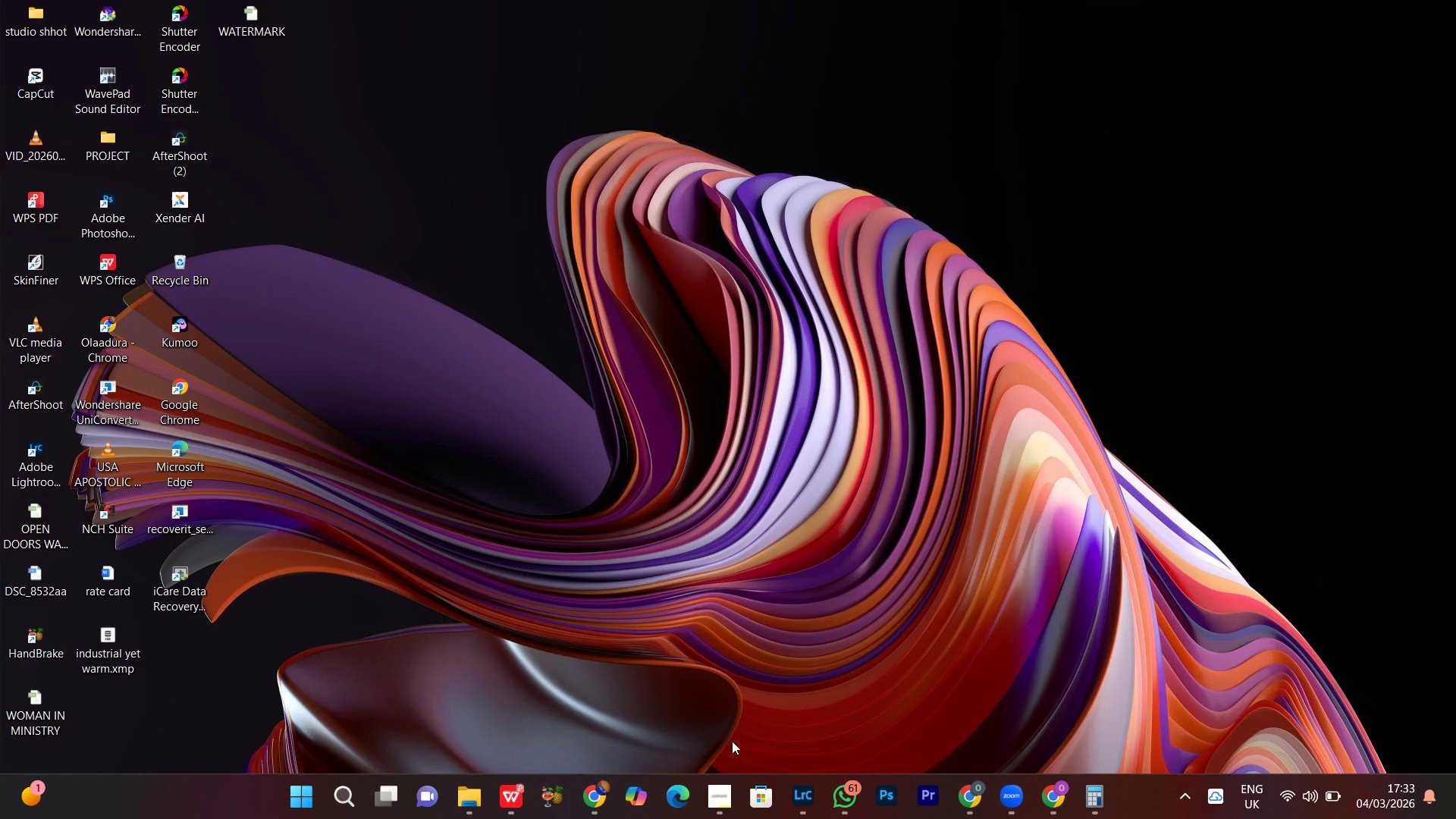 
left_click([700, 811])